 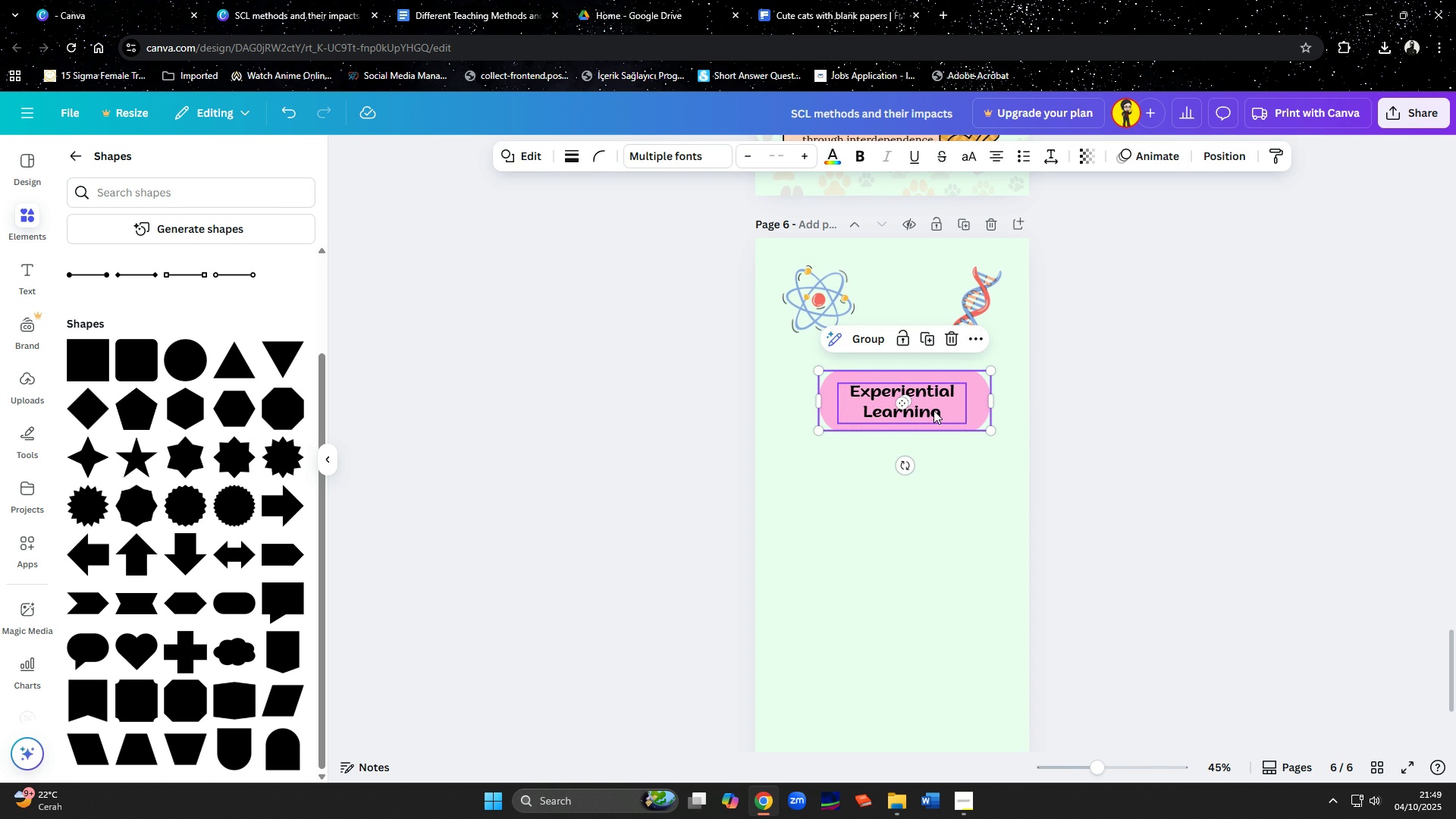 
left_click([861, 340])
 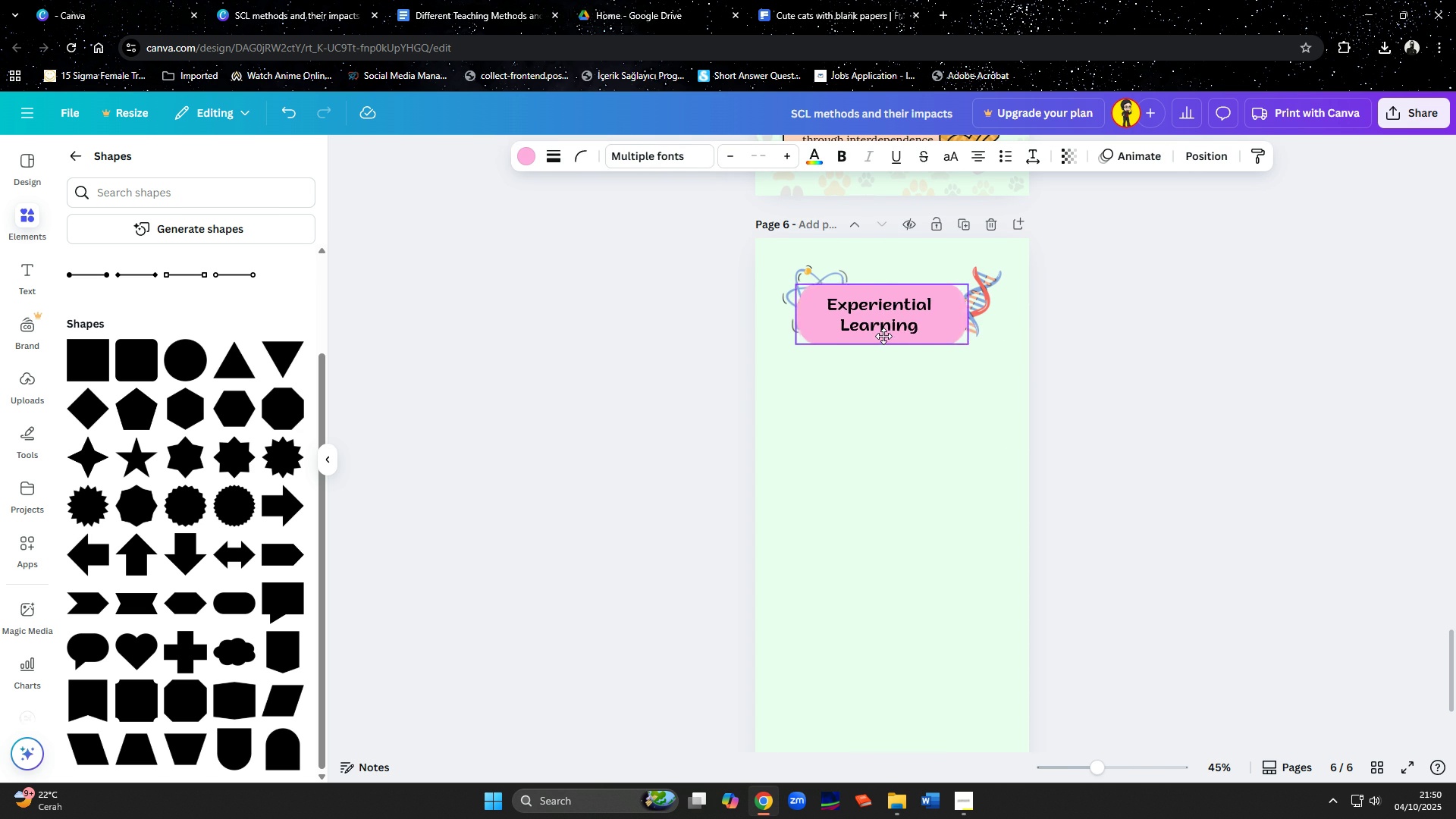 
mouse_move([908, 318])
 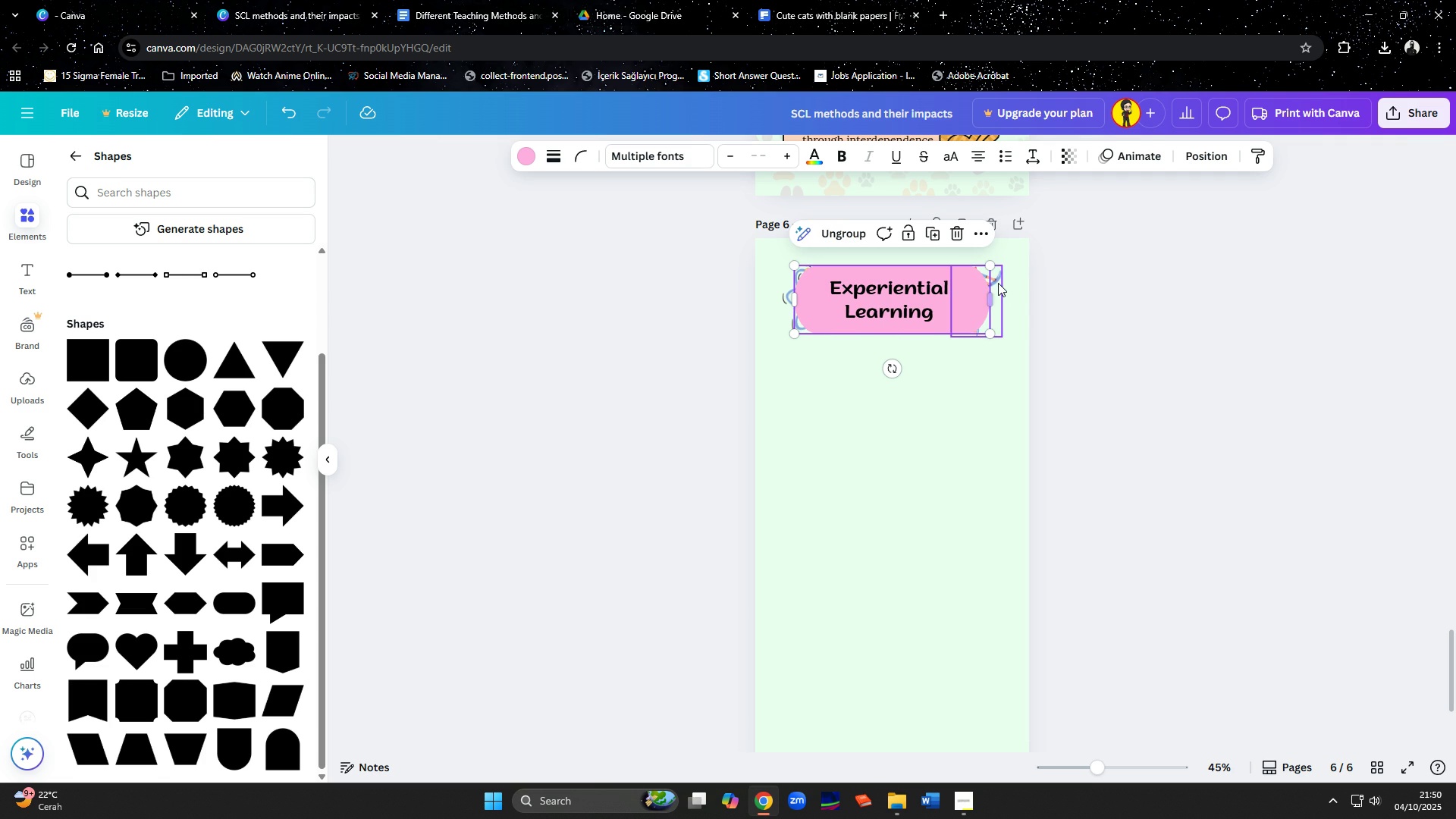 
wait(5.03)
 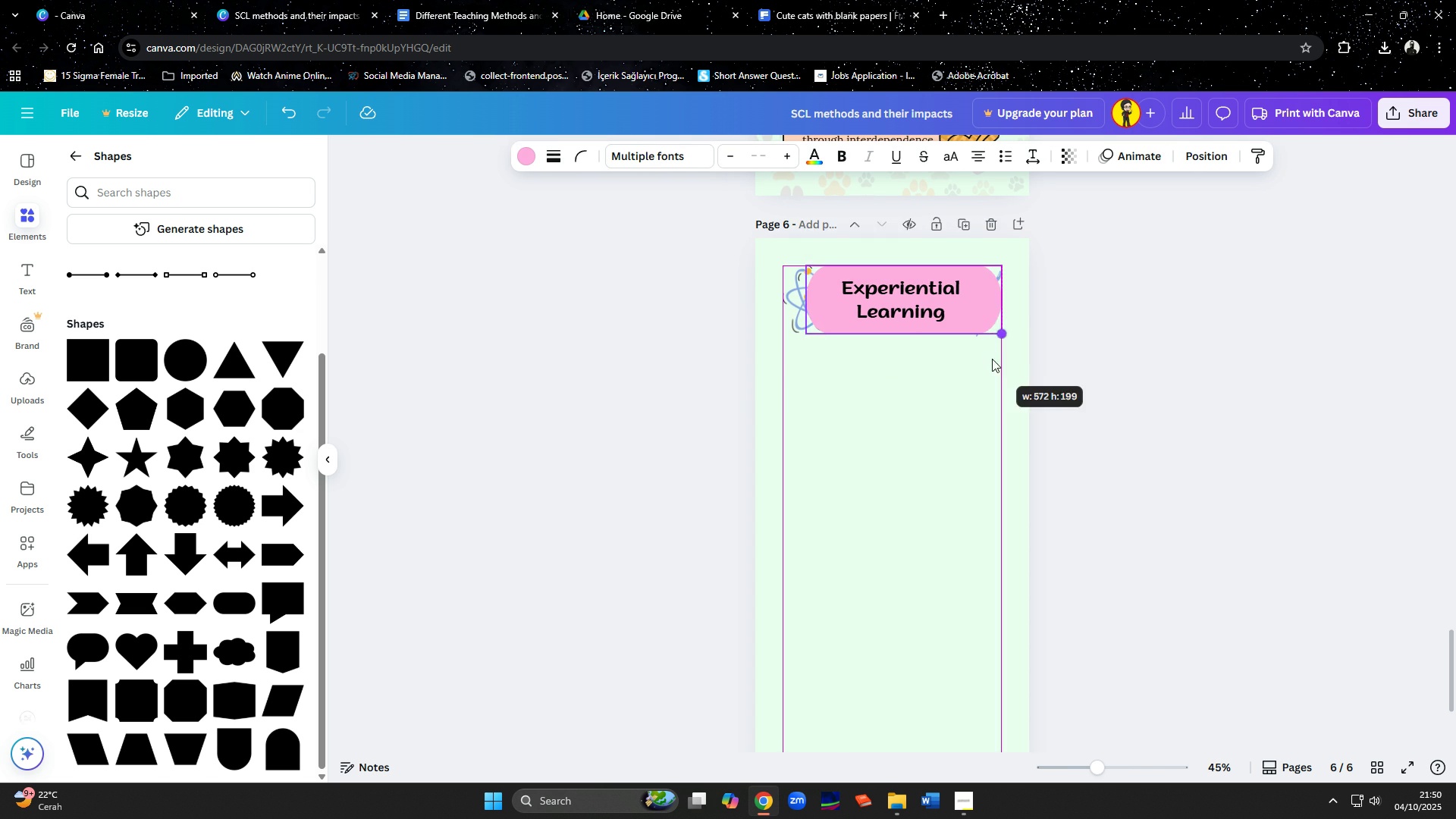 
left_click([1200, 155])
 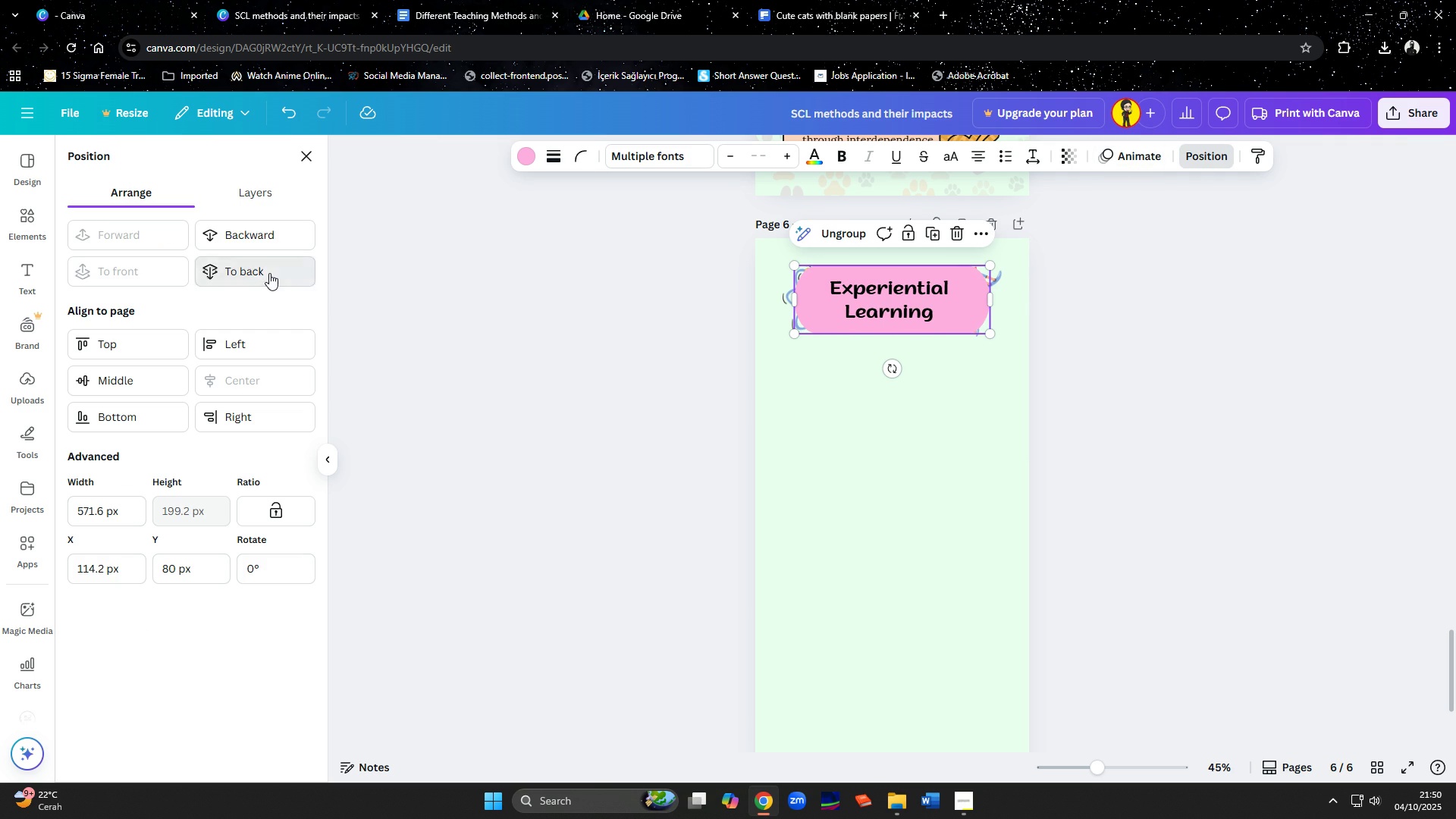 
left_click([269, 273])